 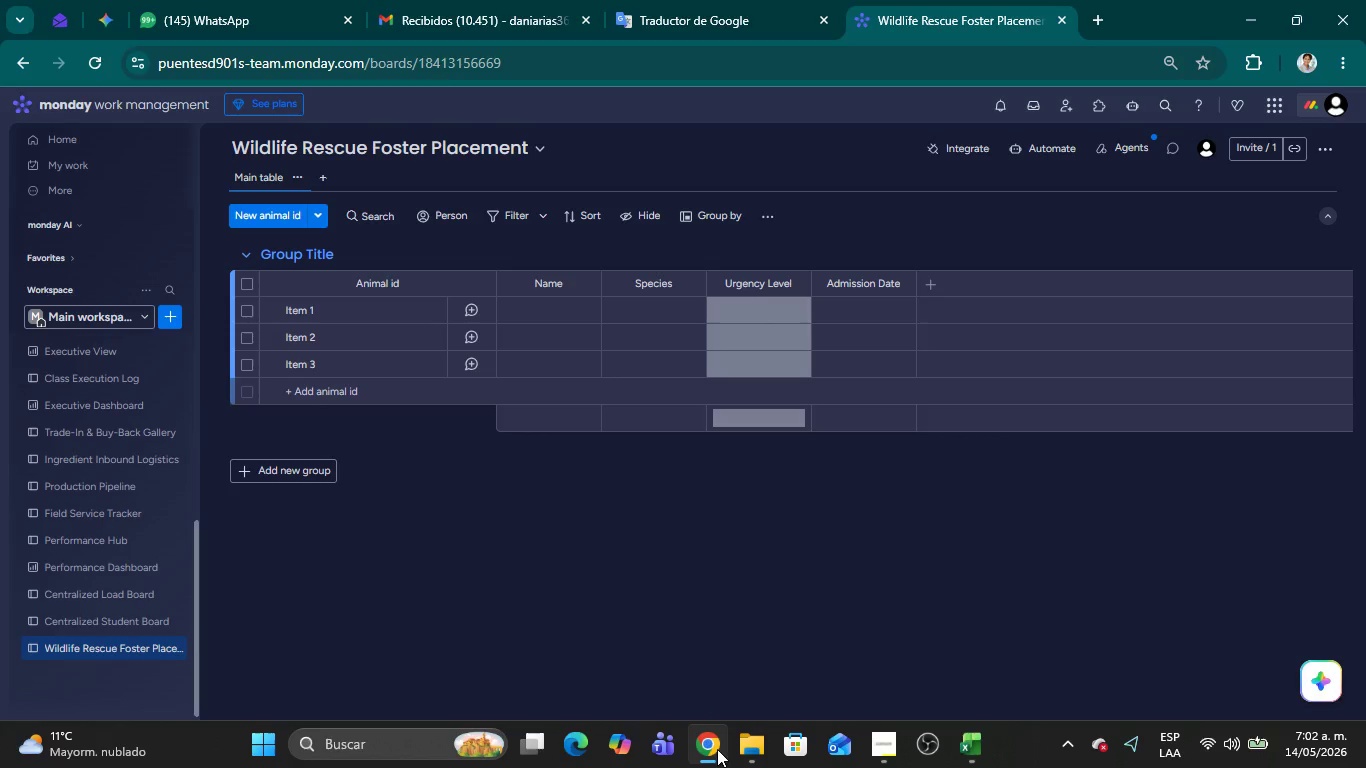 
left_click([933, 289])
 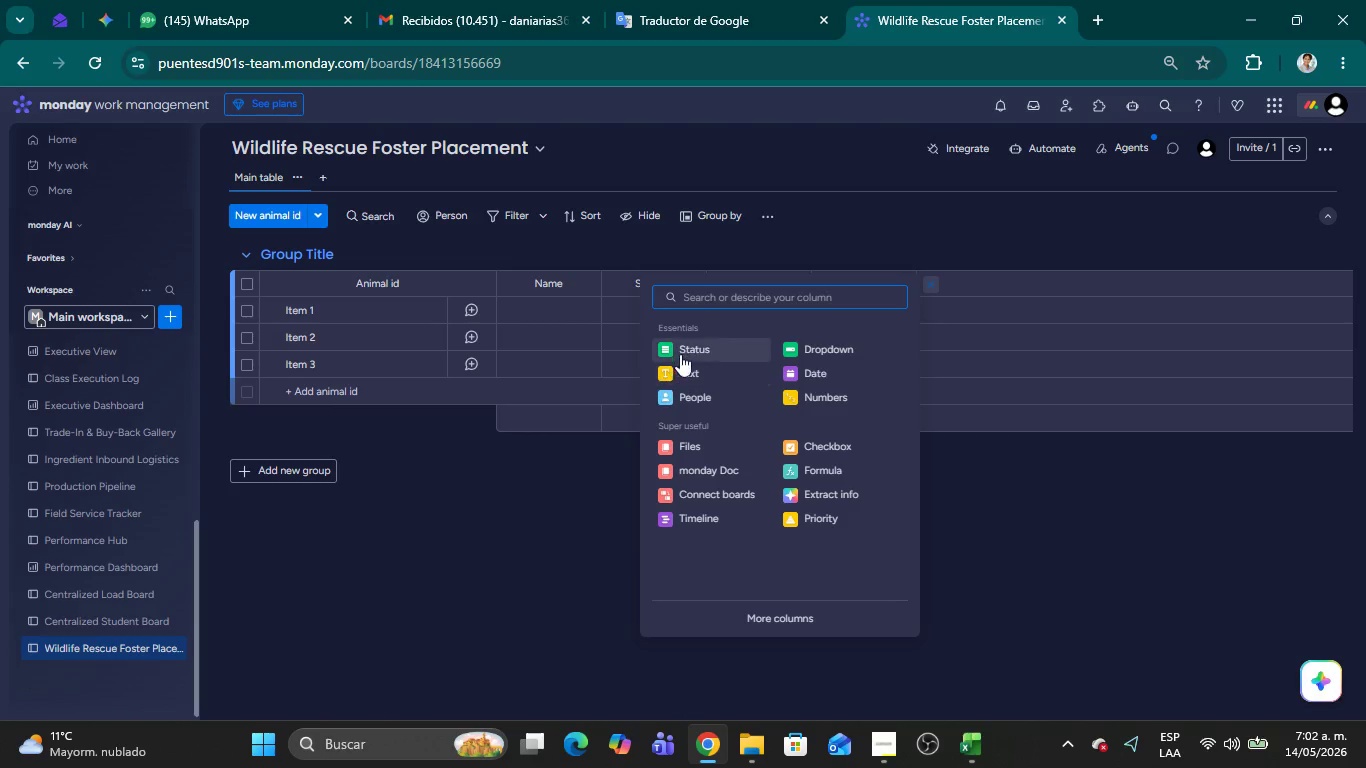 
left_click([687, 350])
 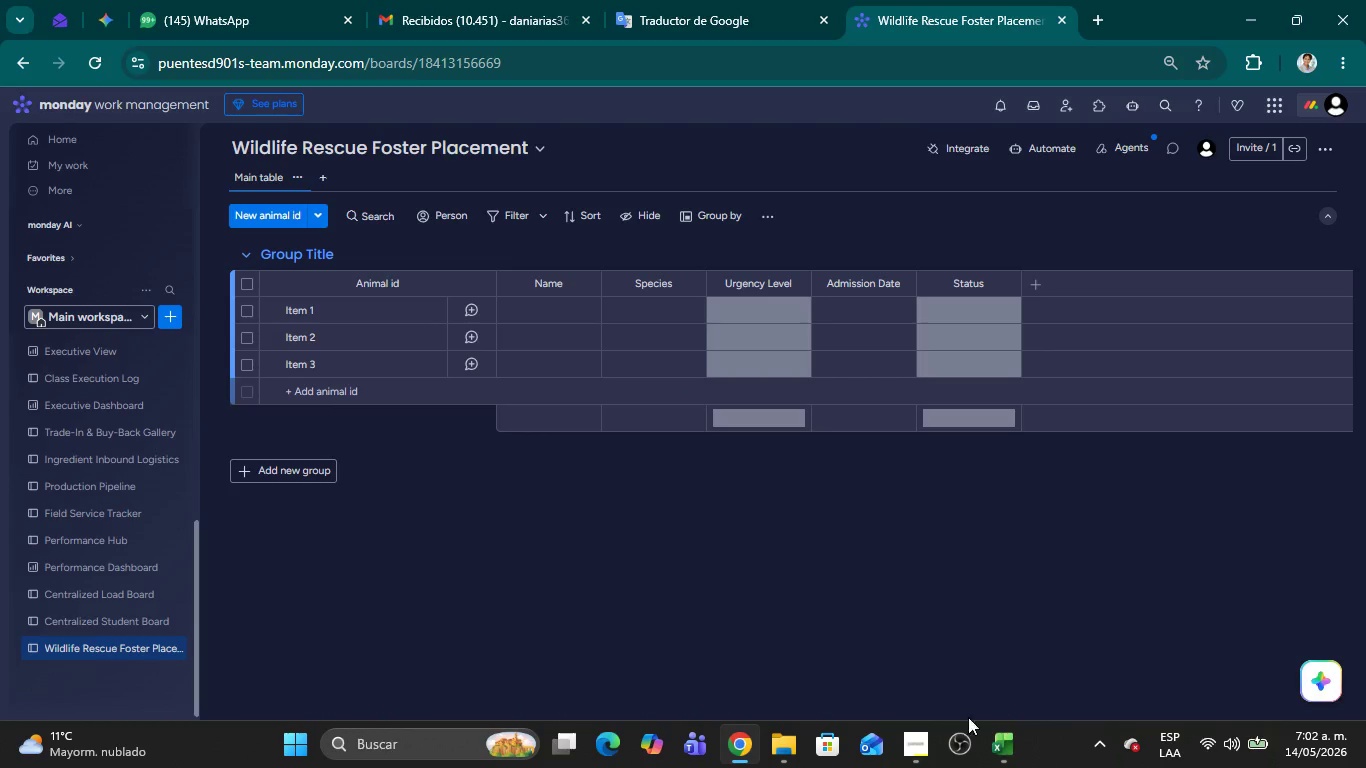 
left_click([1012, 738])
 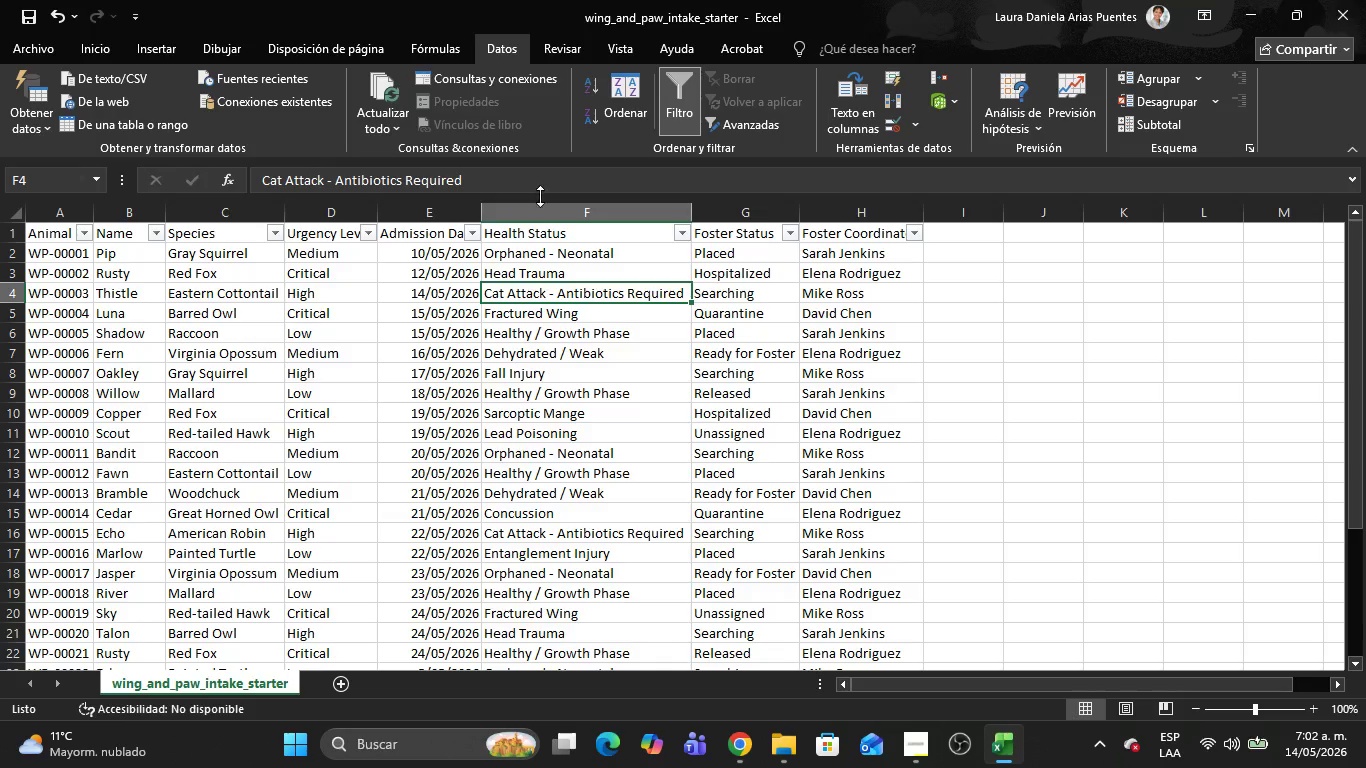 
left_click([549, 234])
 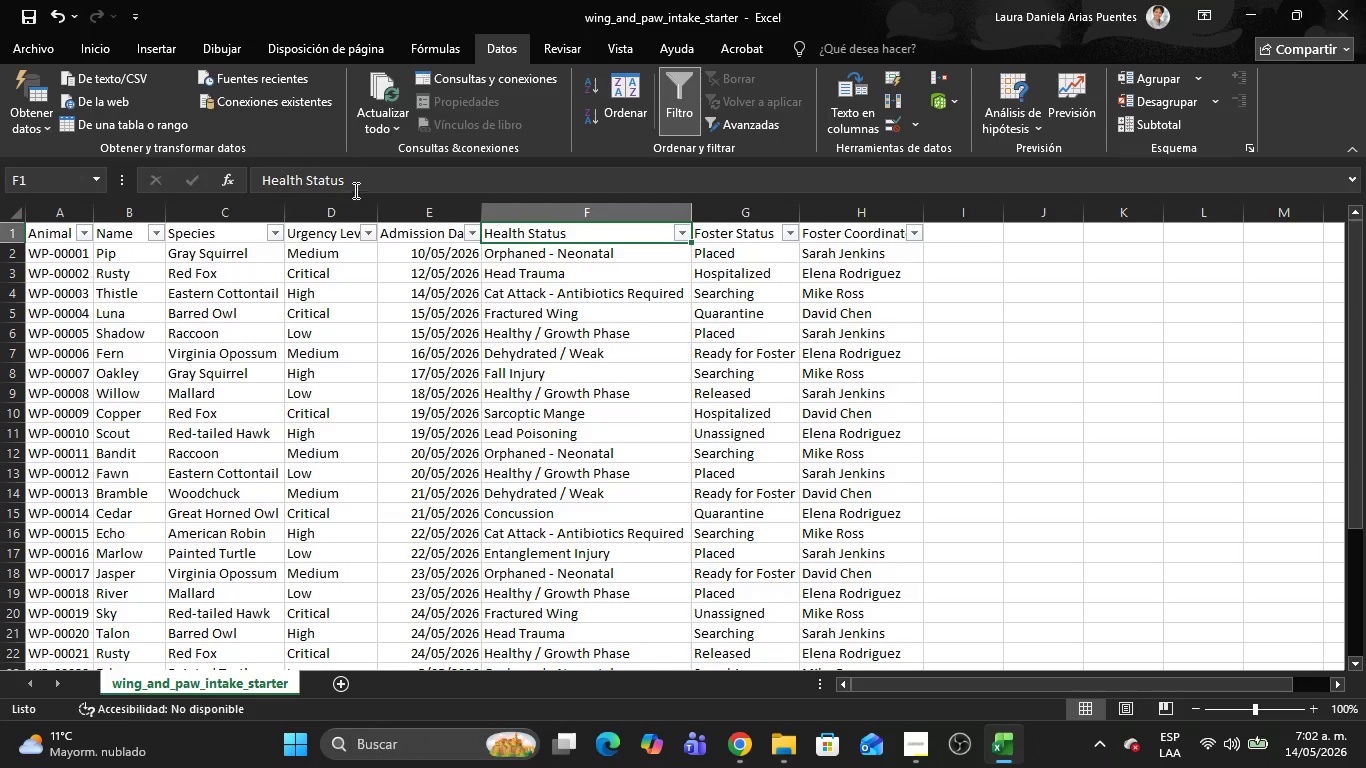 
left_click_drag(start_coordinate=[364, 179], to_coordinate=[215, 167])
 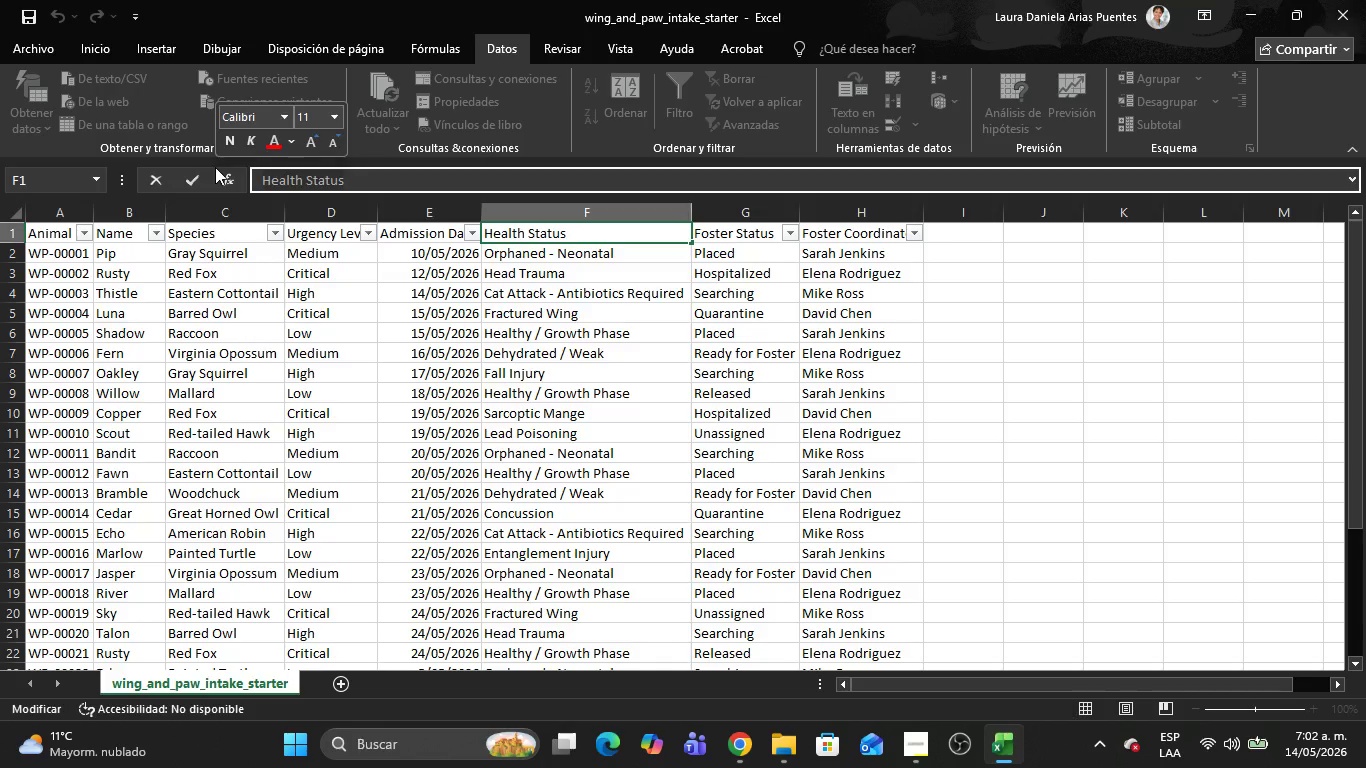 
key(Control+C)
 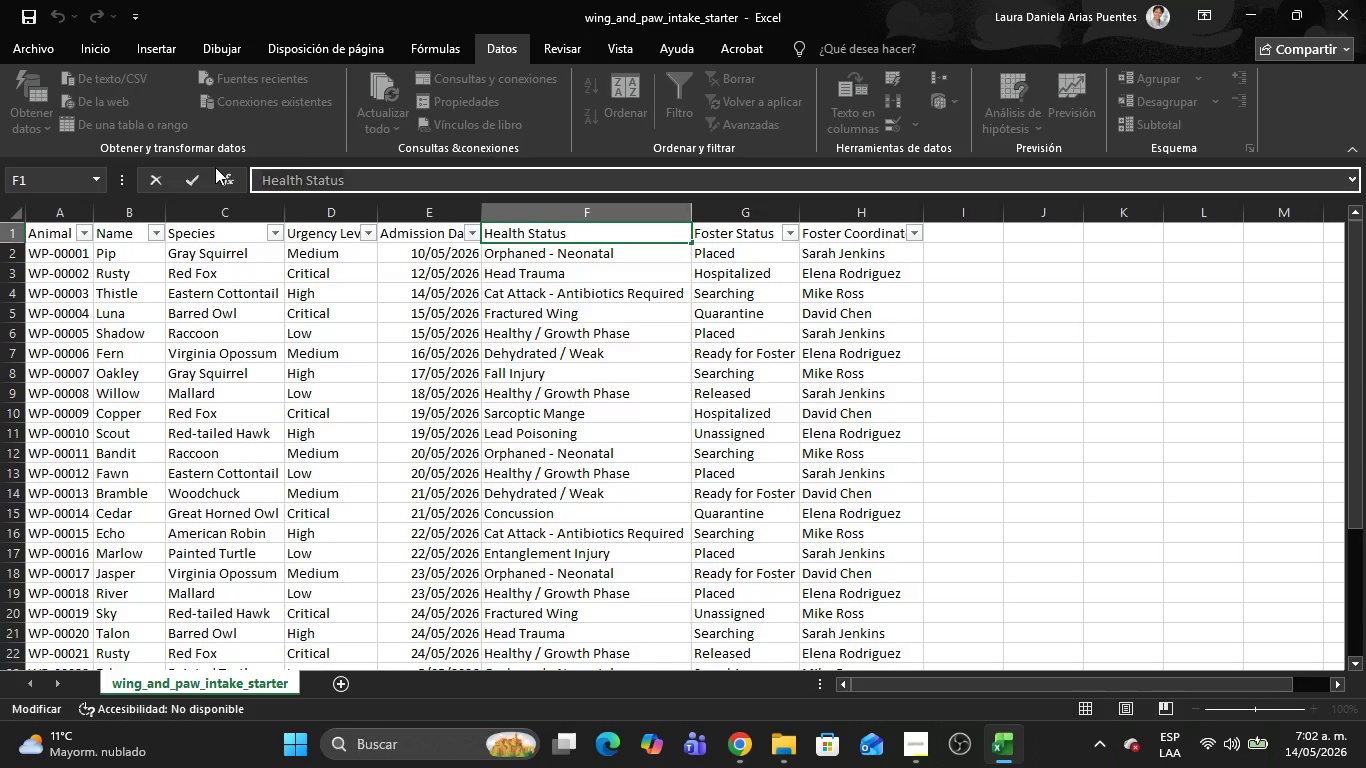 
key(Alt+AltLeft)
 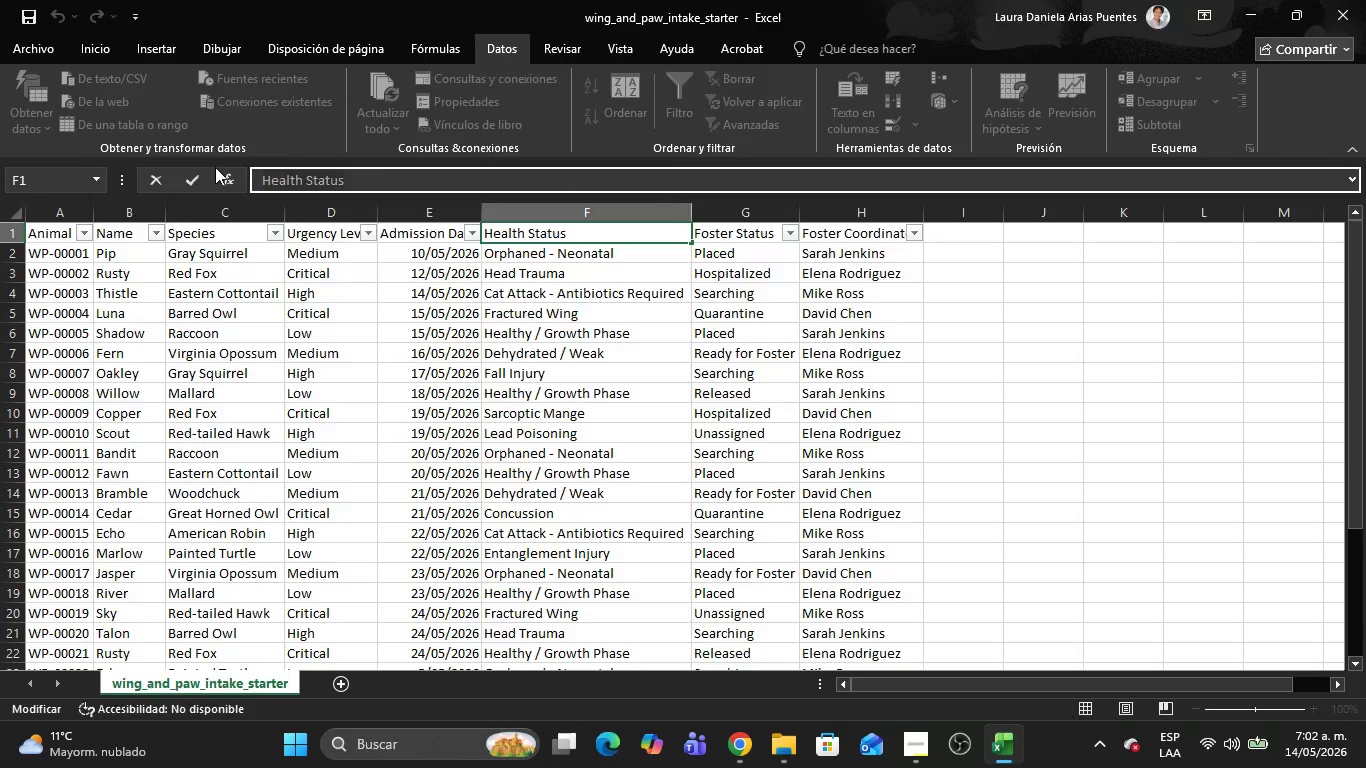 
key(Alt+Tab)
 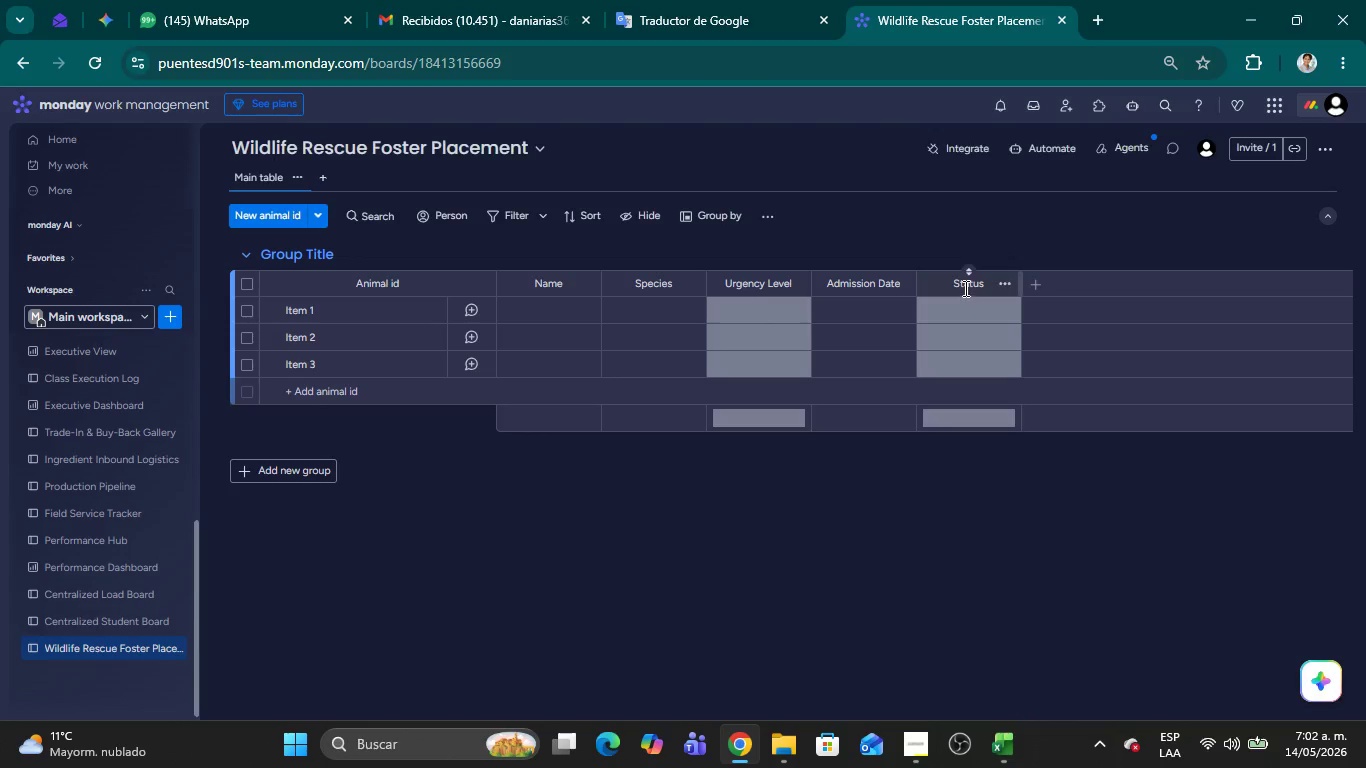 
double_click([964, 288])
 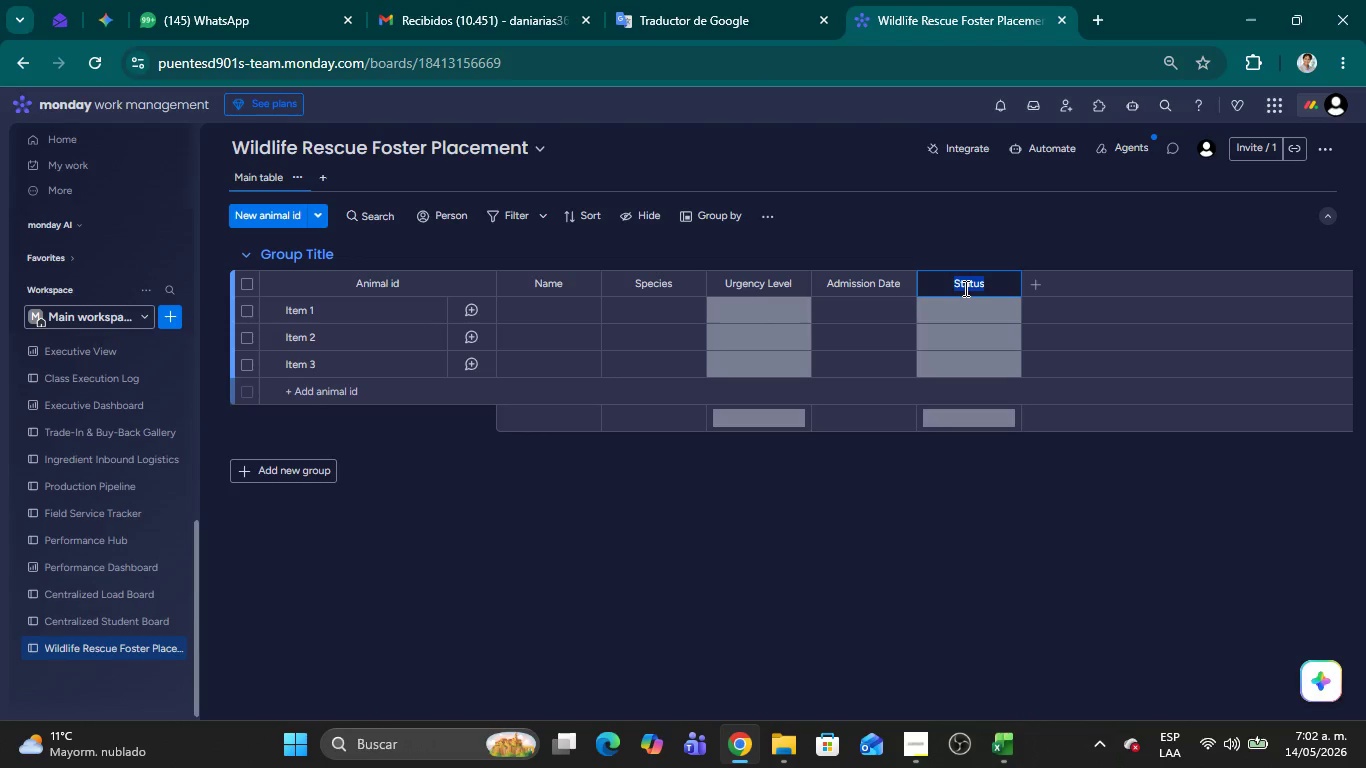 
key(Control+V)
 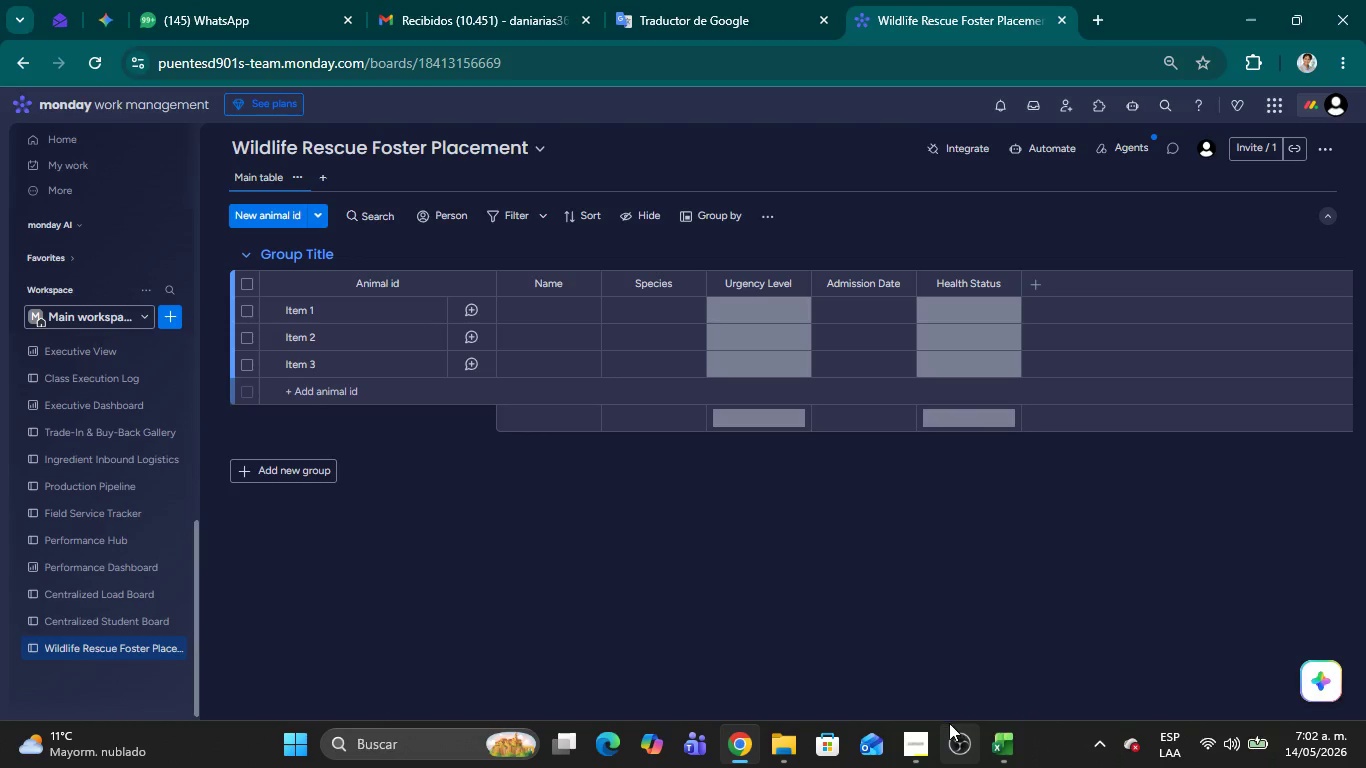 
left_click([922, 755])